 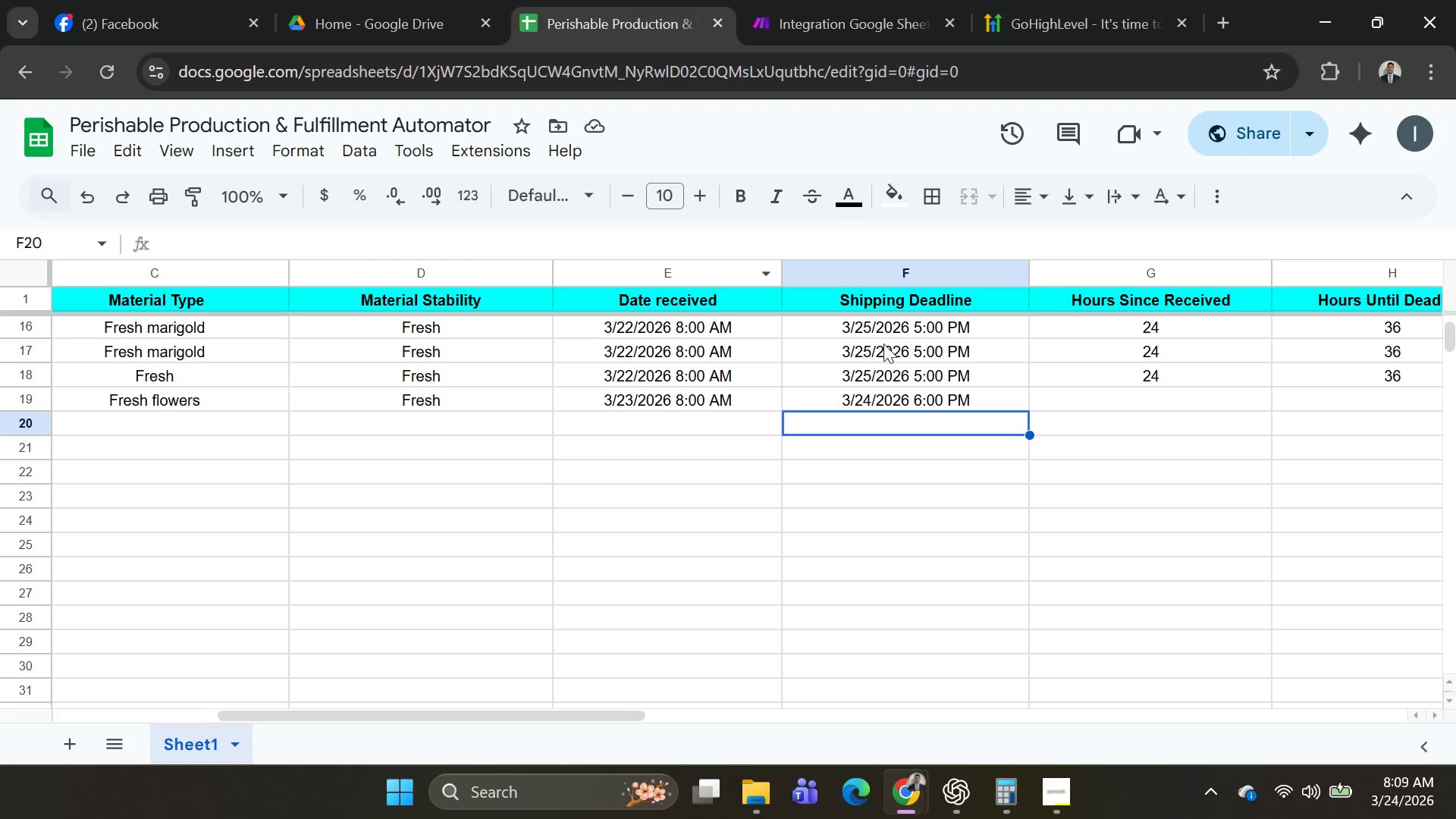 
left_click([983, 391])
 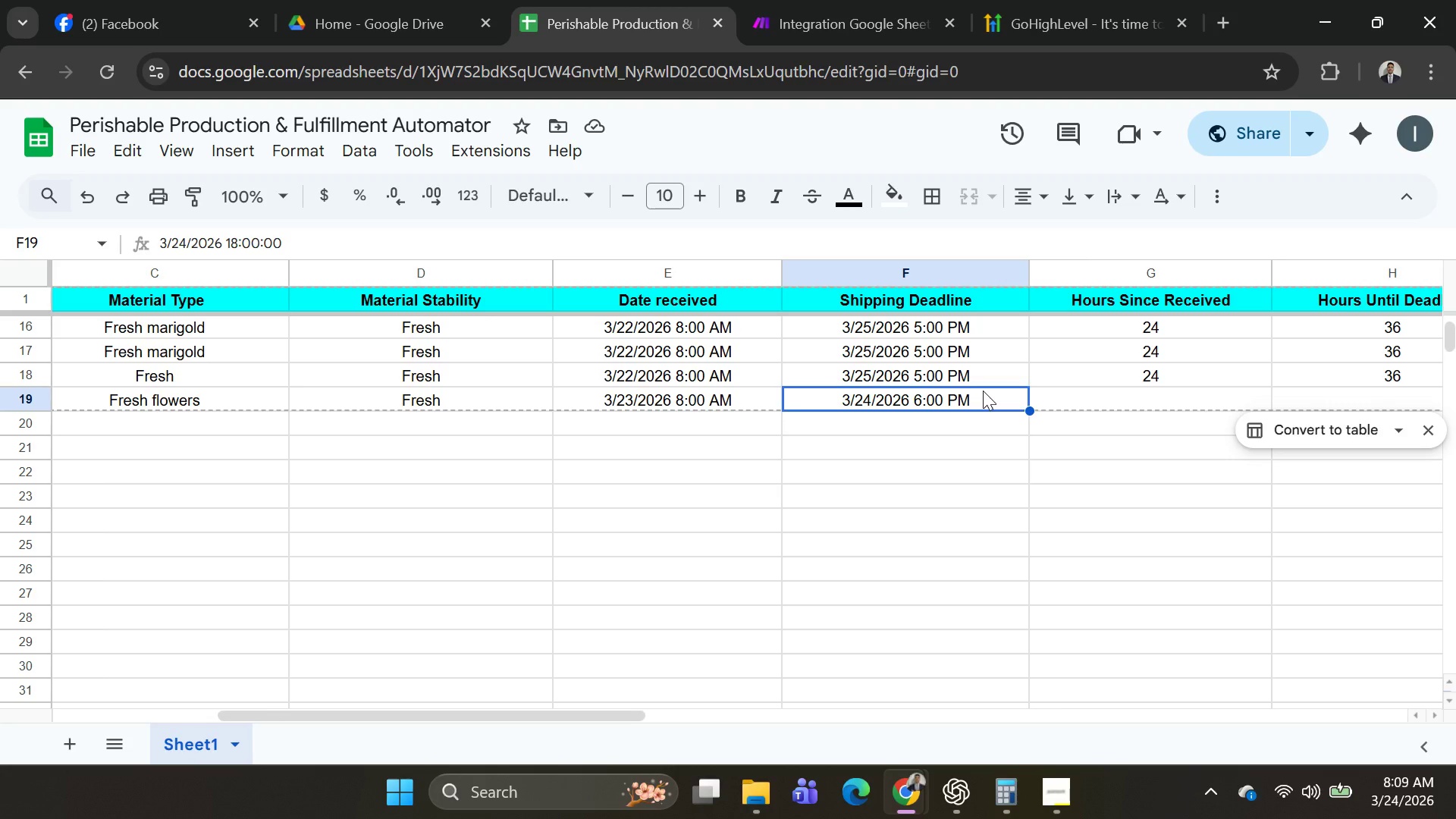 
hold_key(key=ControlLeft, duration=0.53)
 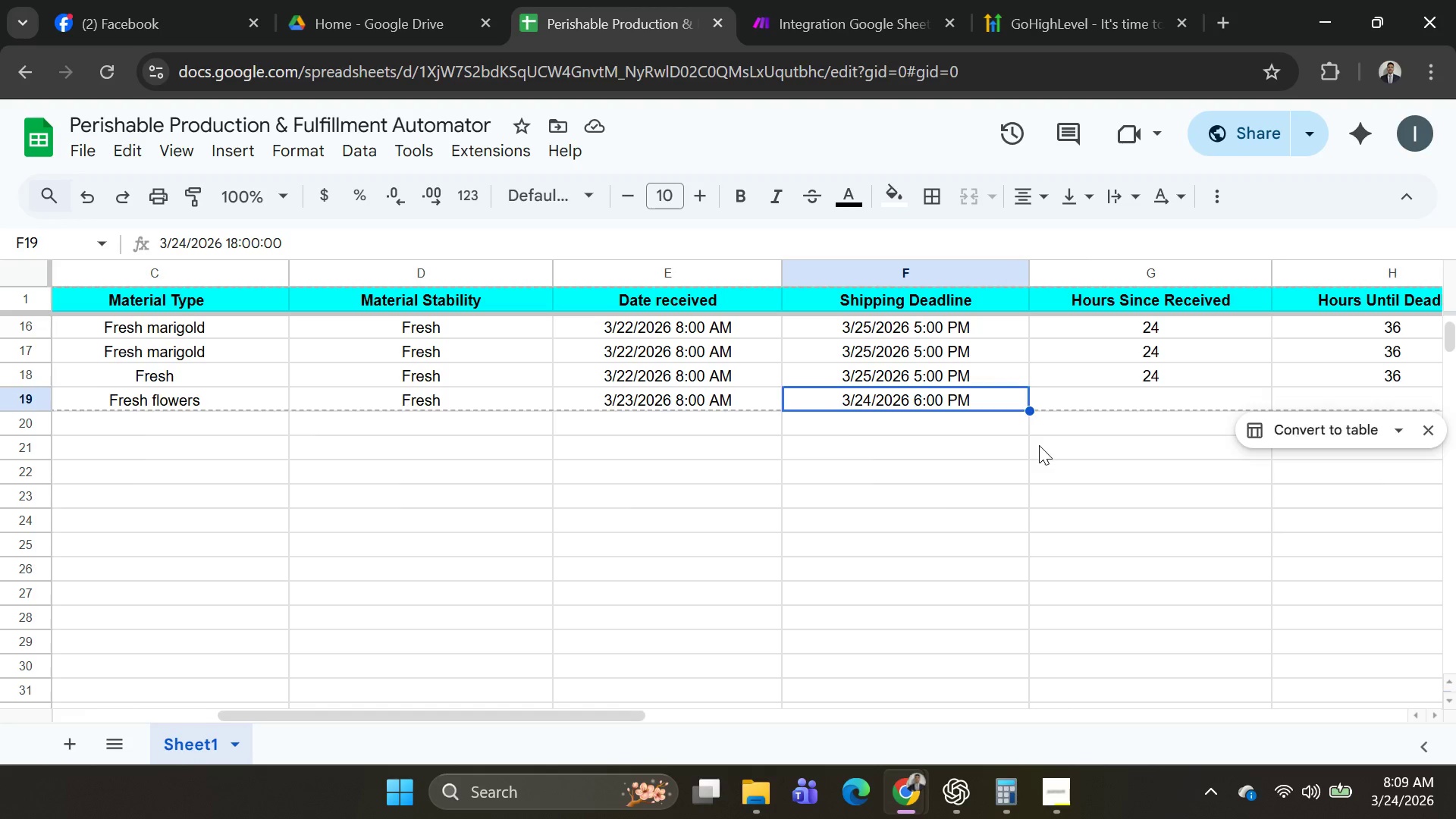 
scroll: coordinate [1039, 445], scroll_direction: up, amount: 1.0
 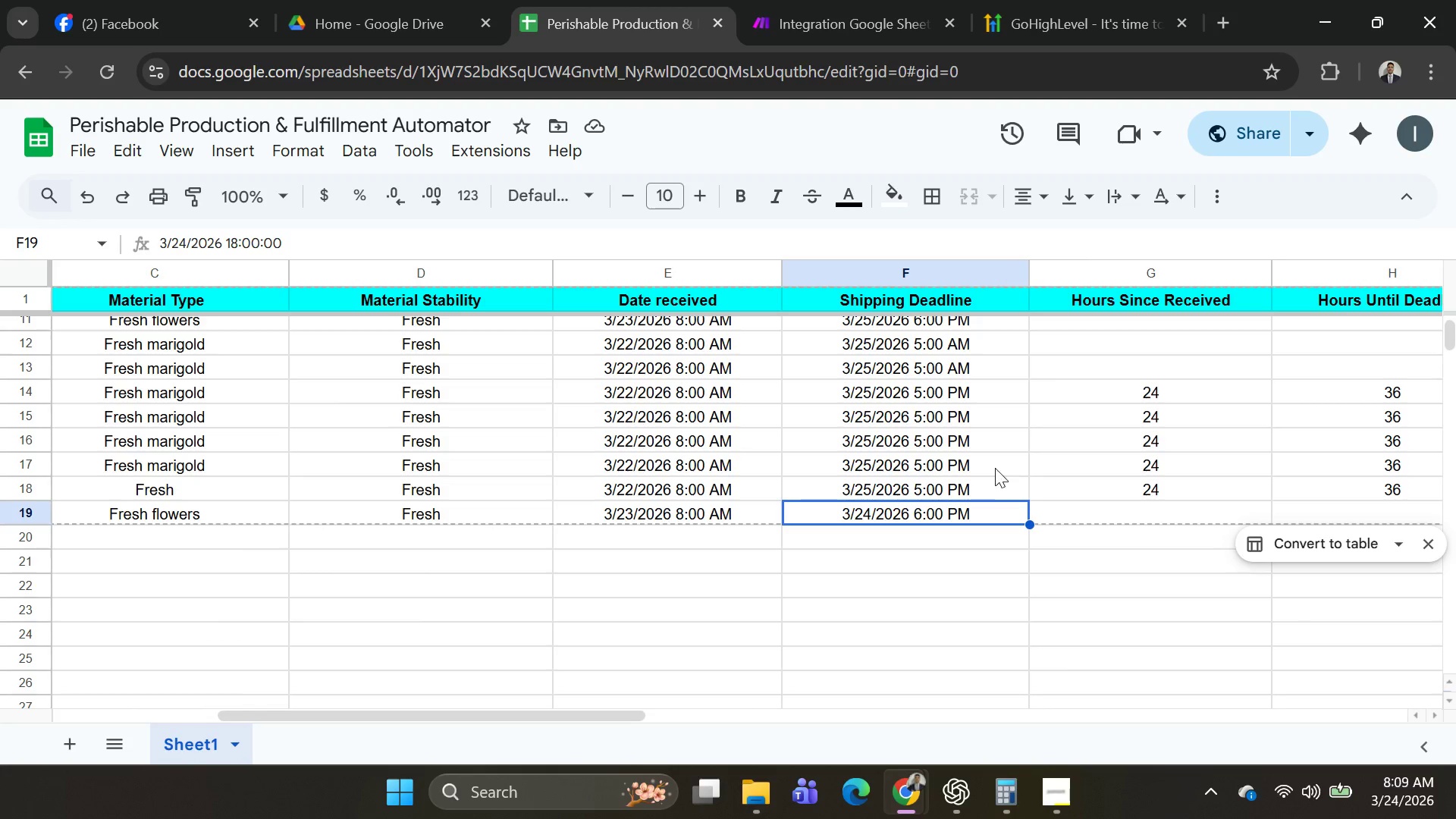 
hold_key(key=ControlLeft, duration=0.61)
 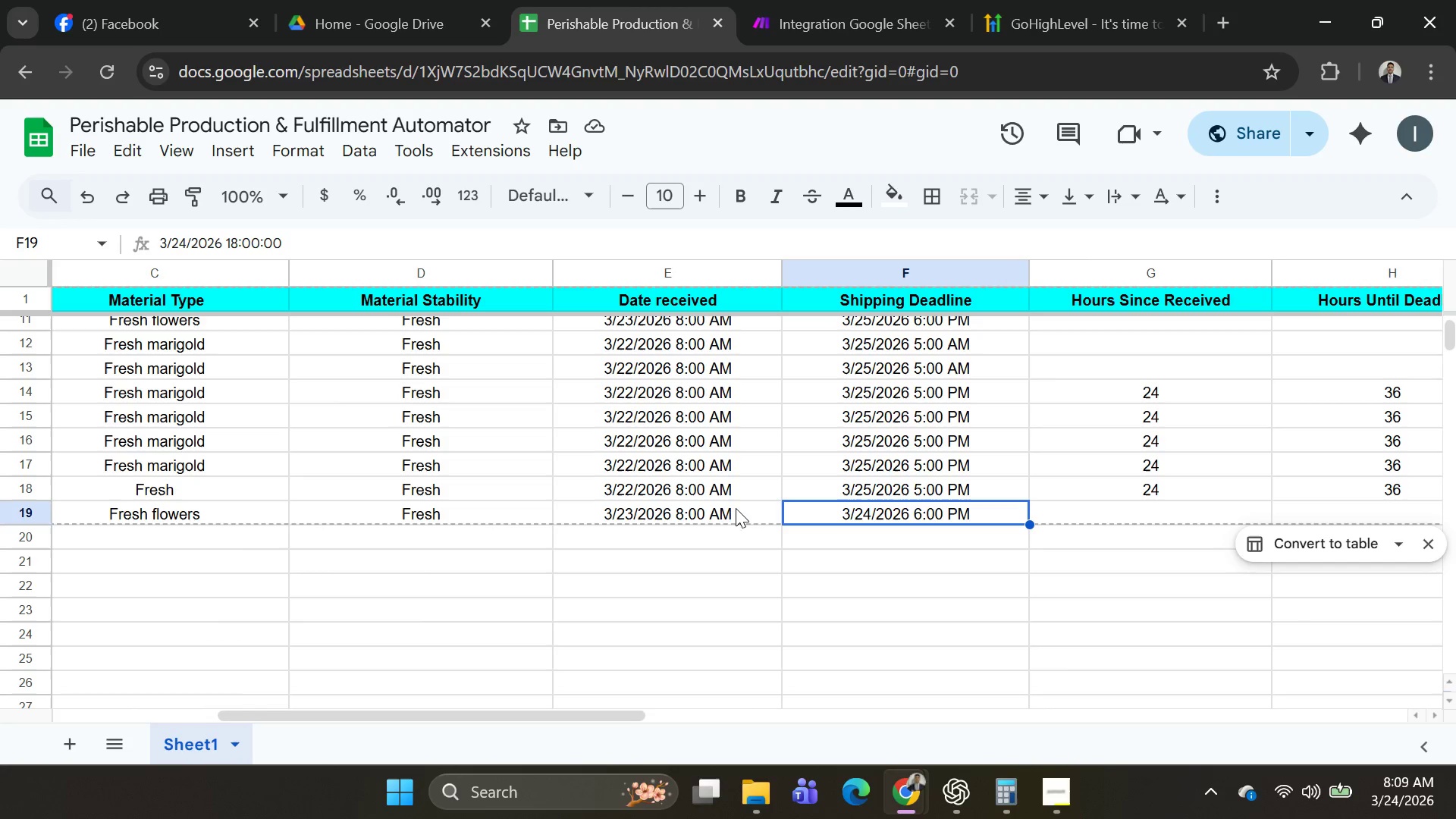 
left_click([740, 508])
 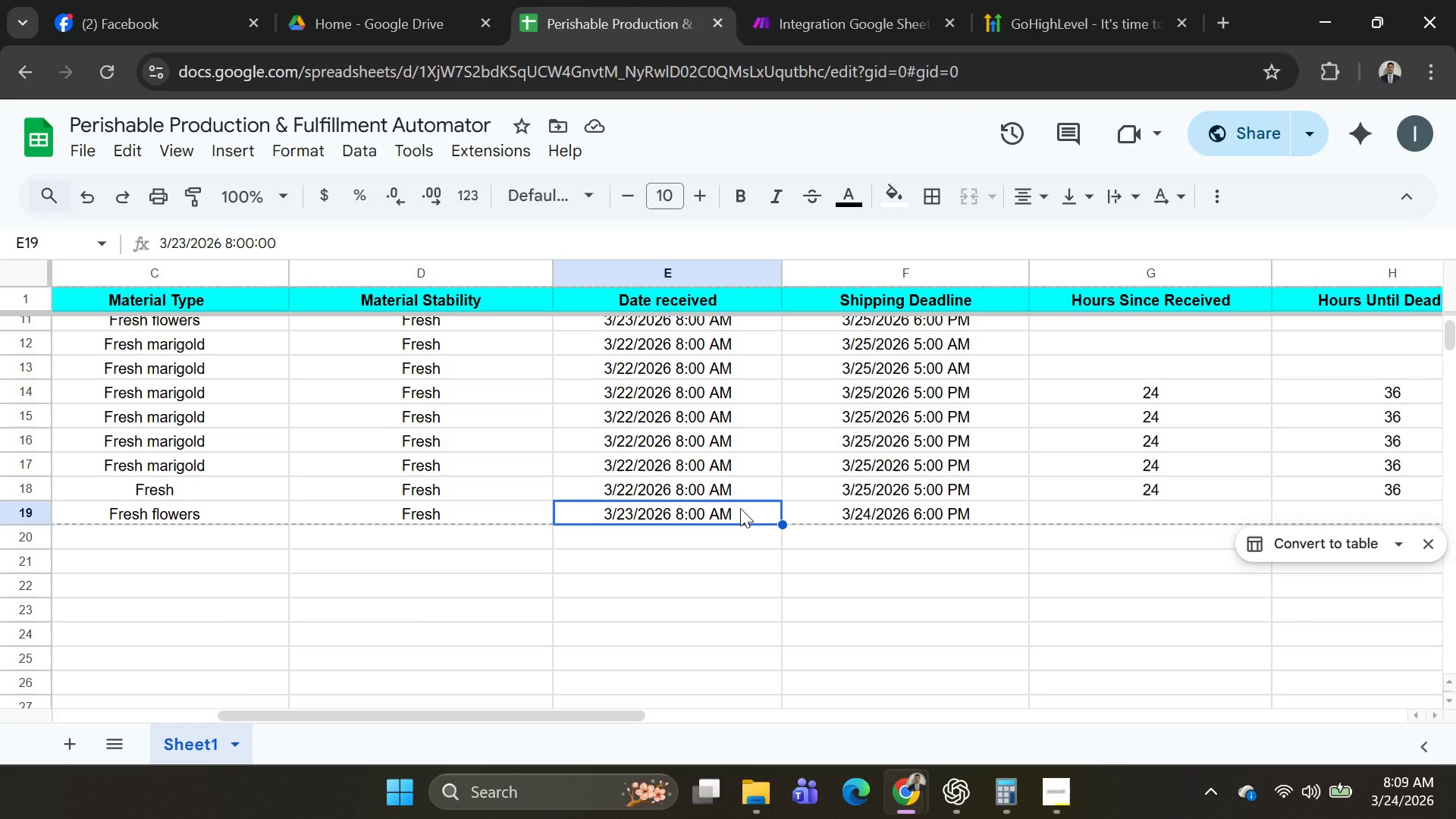 
key(Control+C)
 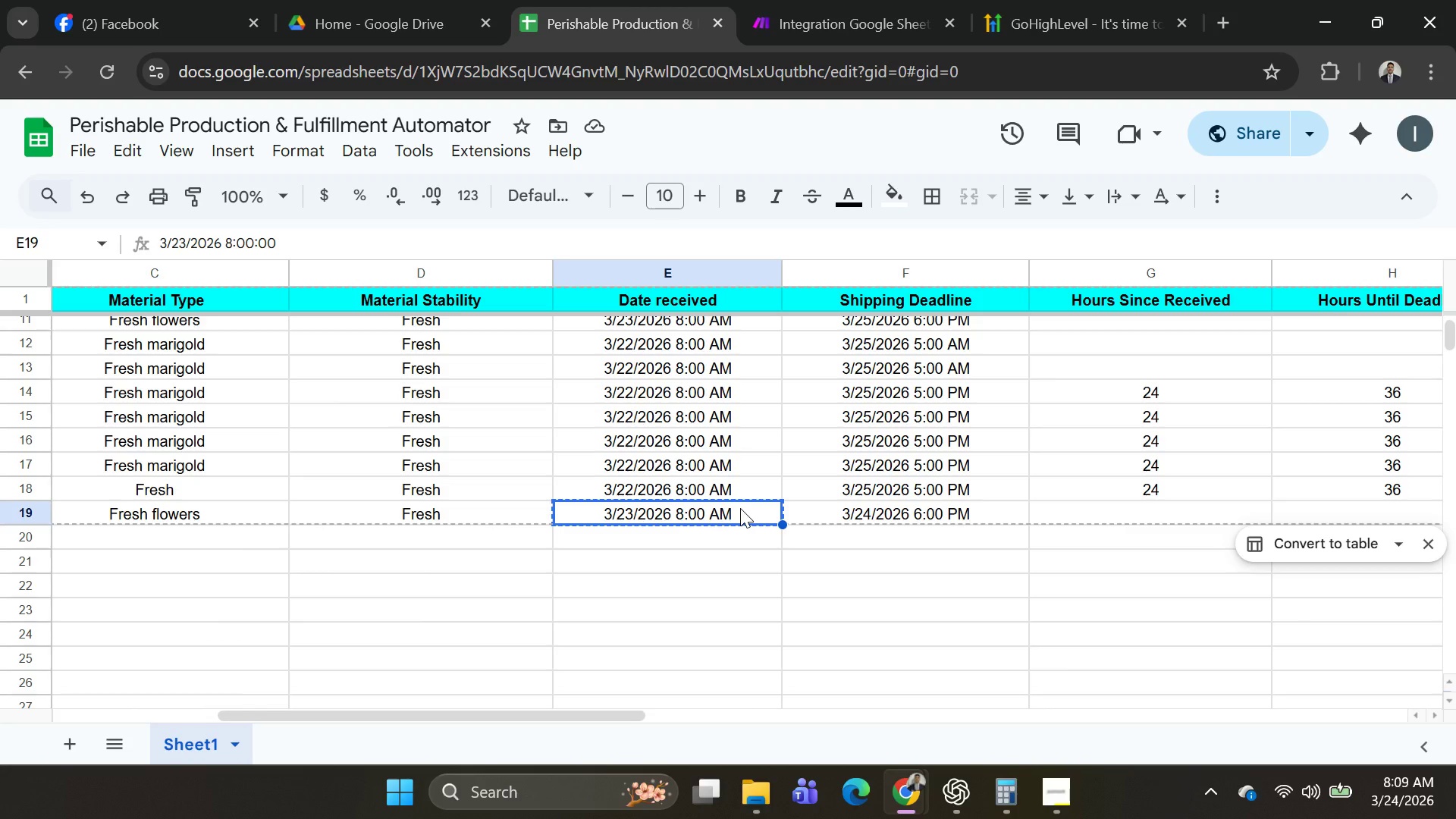 
key(Alt+AltLeft)
 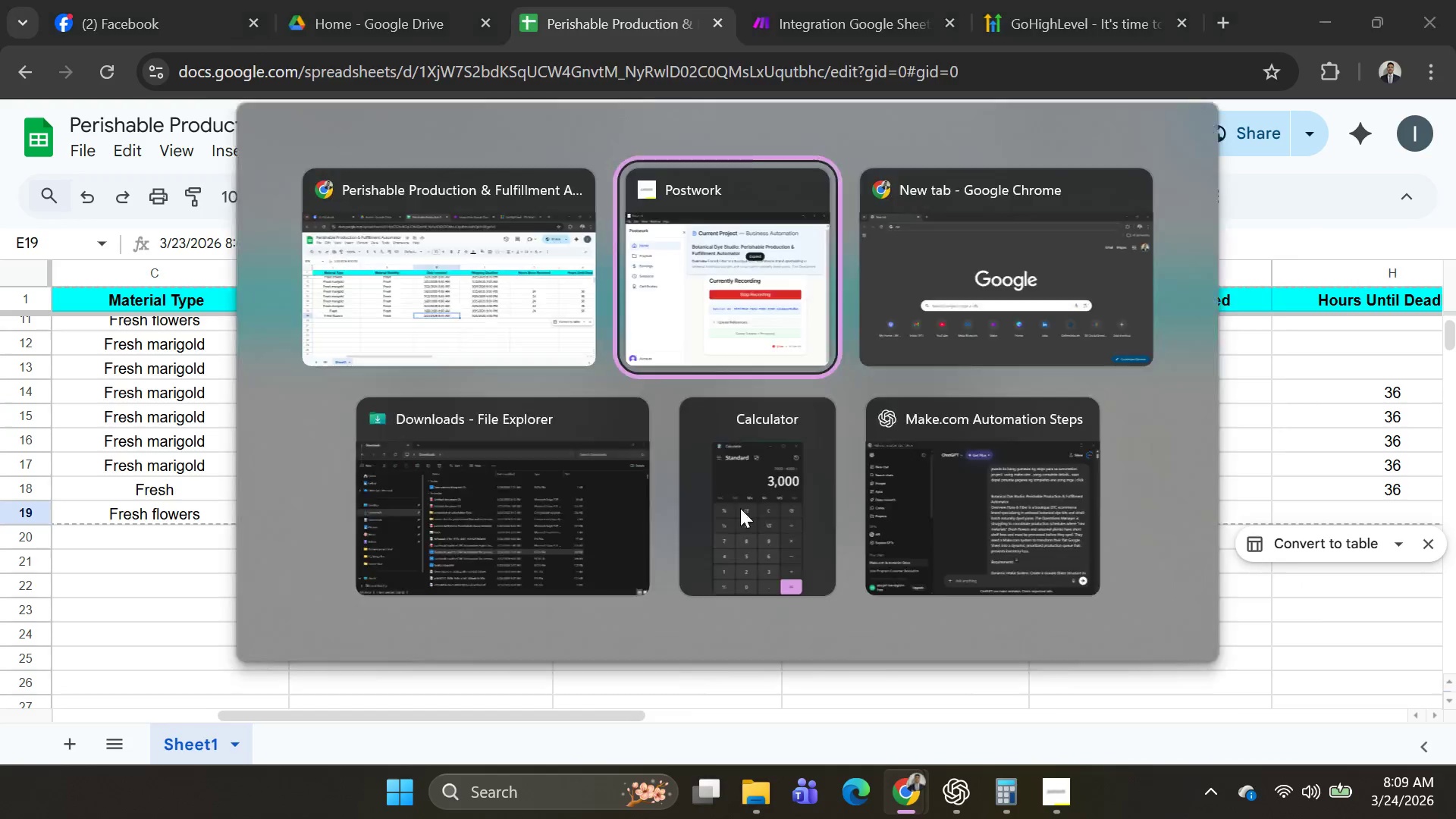 
key(Alt+Tab)